 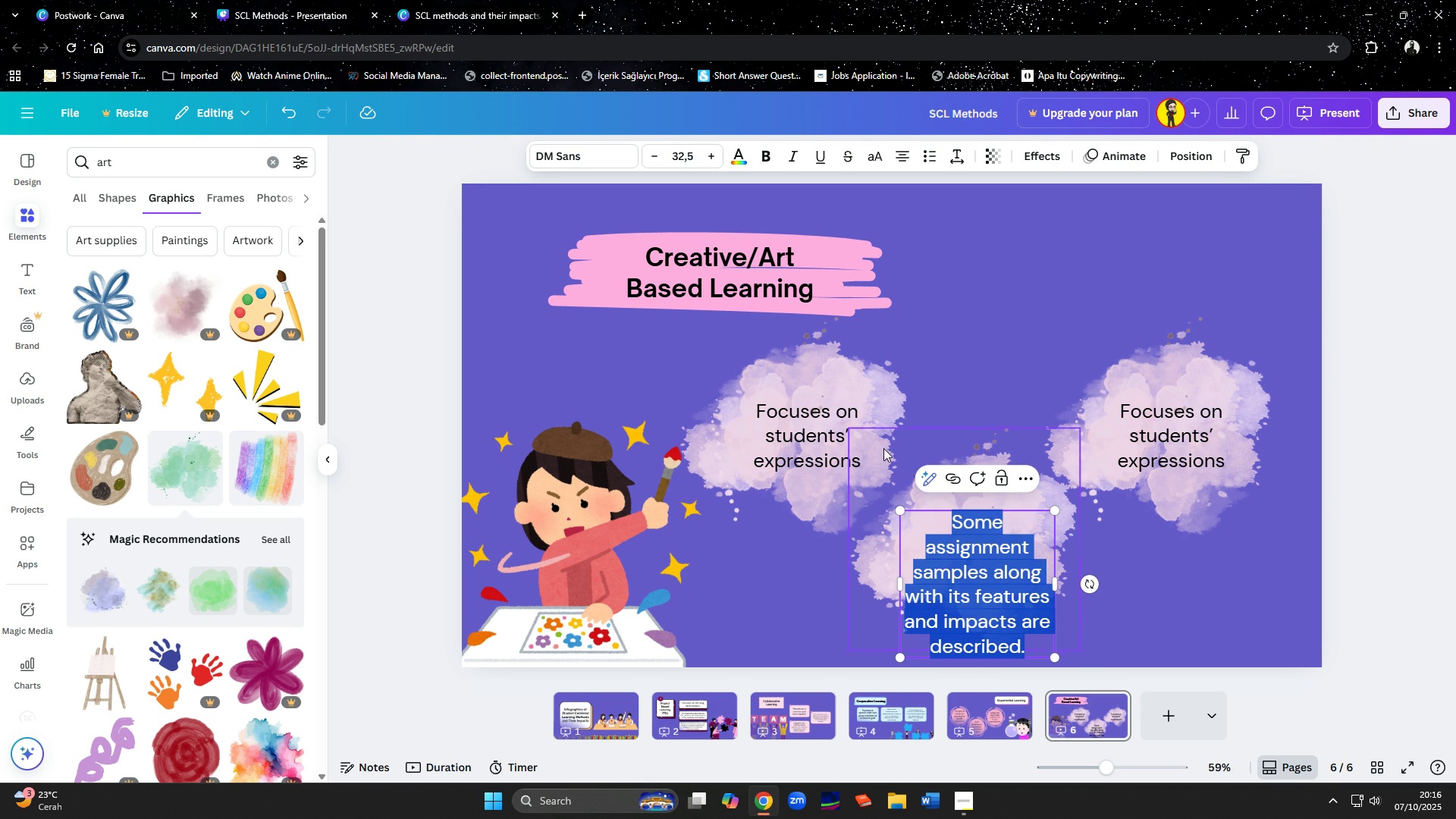 
double_click([650, 159])
 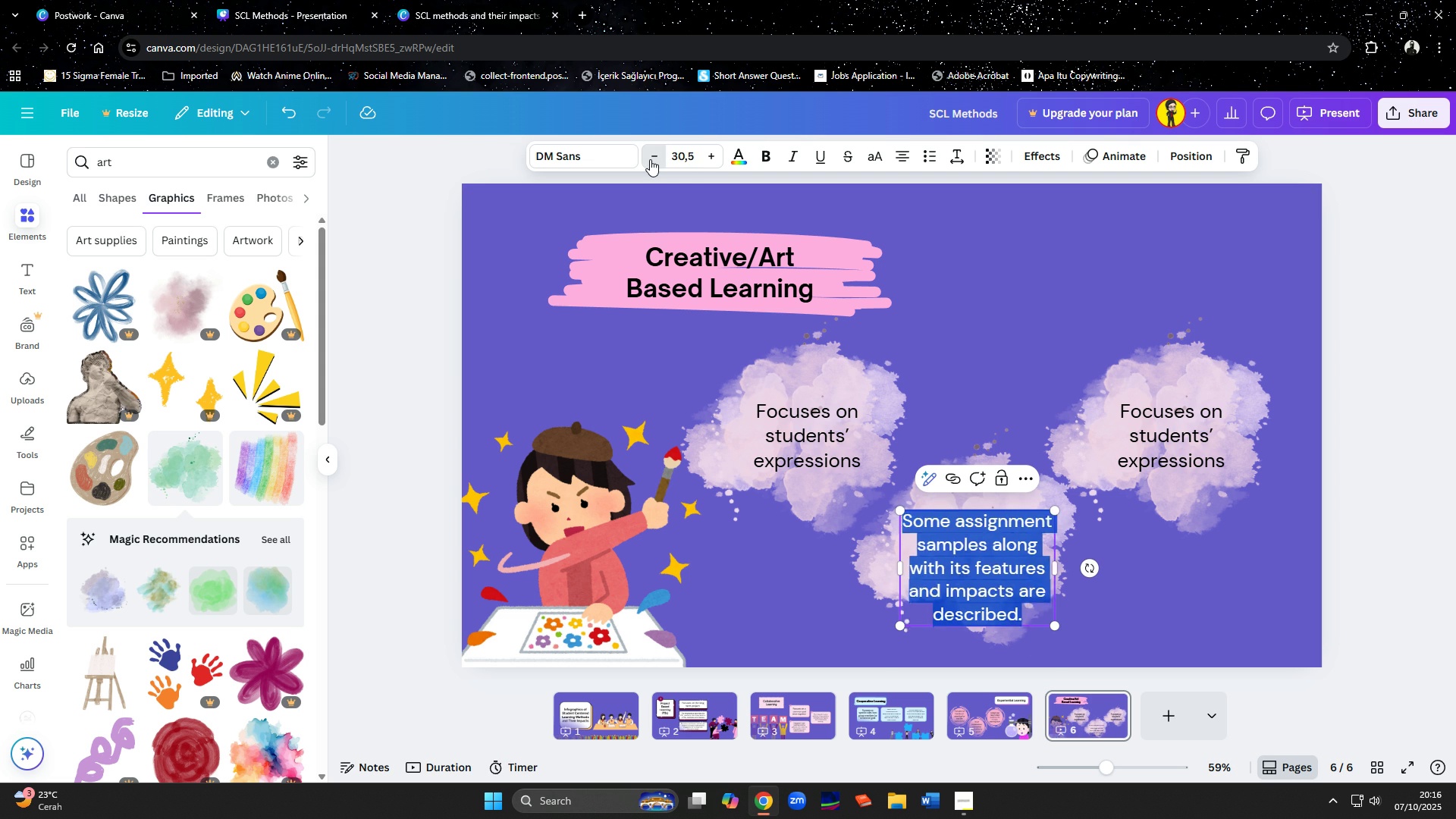 
triple_click([650, 159])
 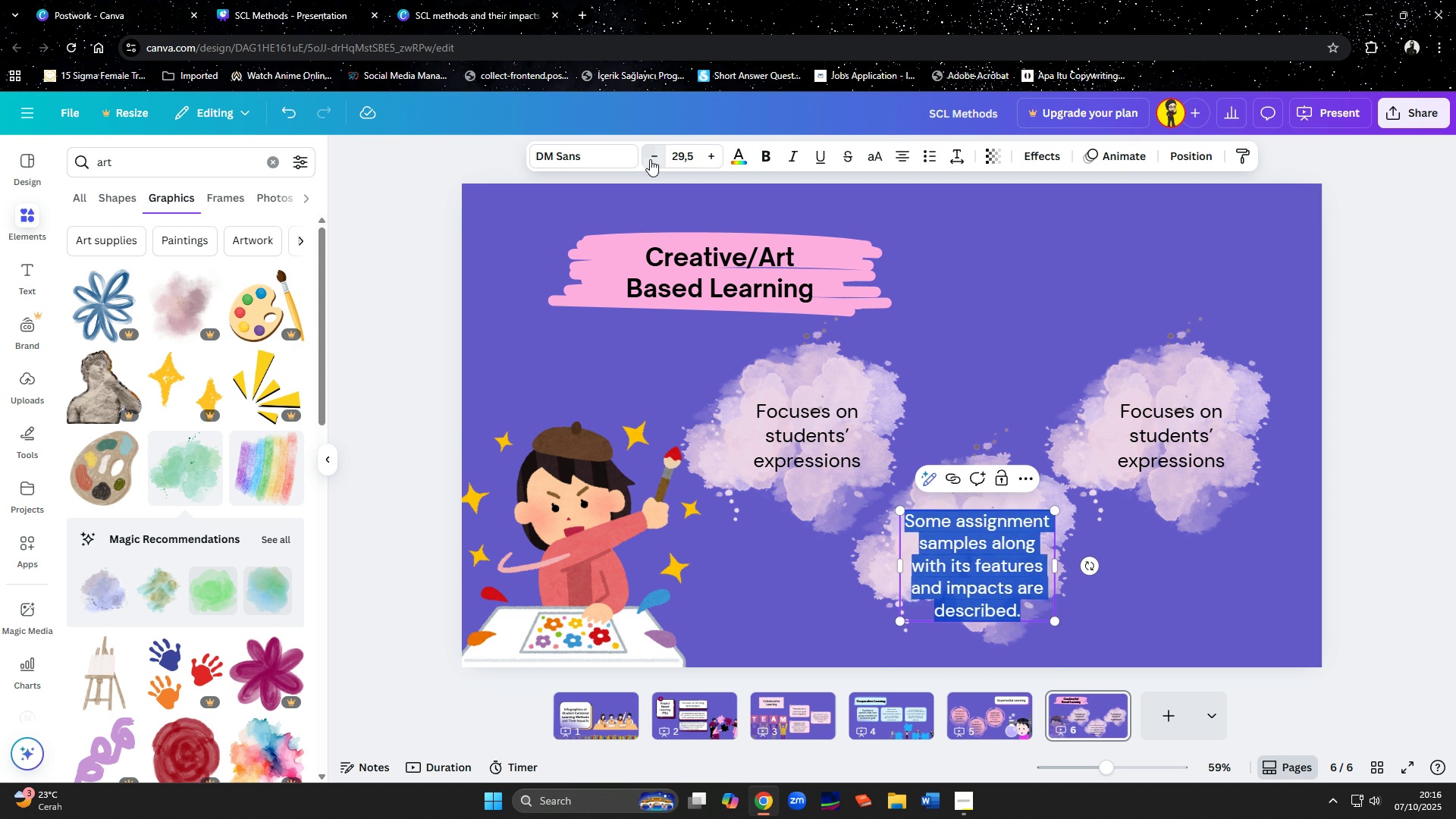 
triple_click([650, 159])
 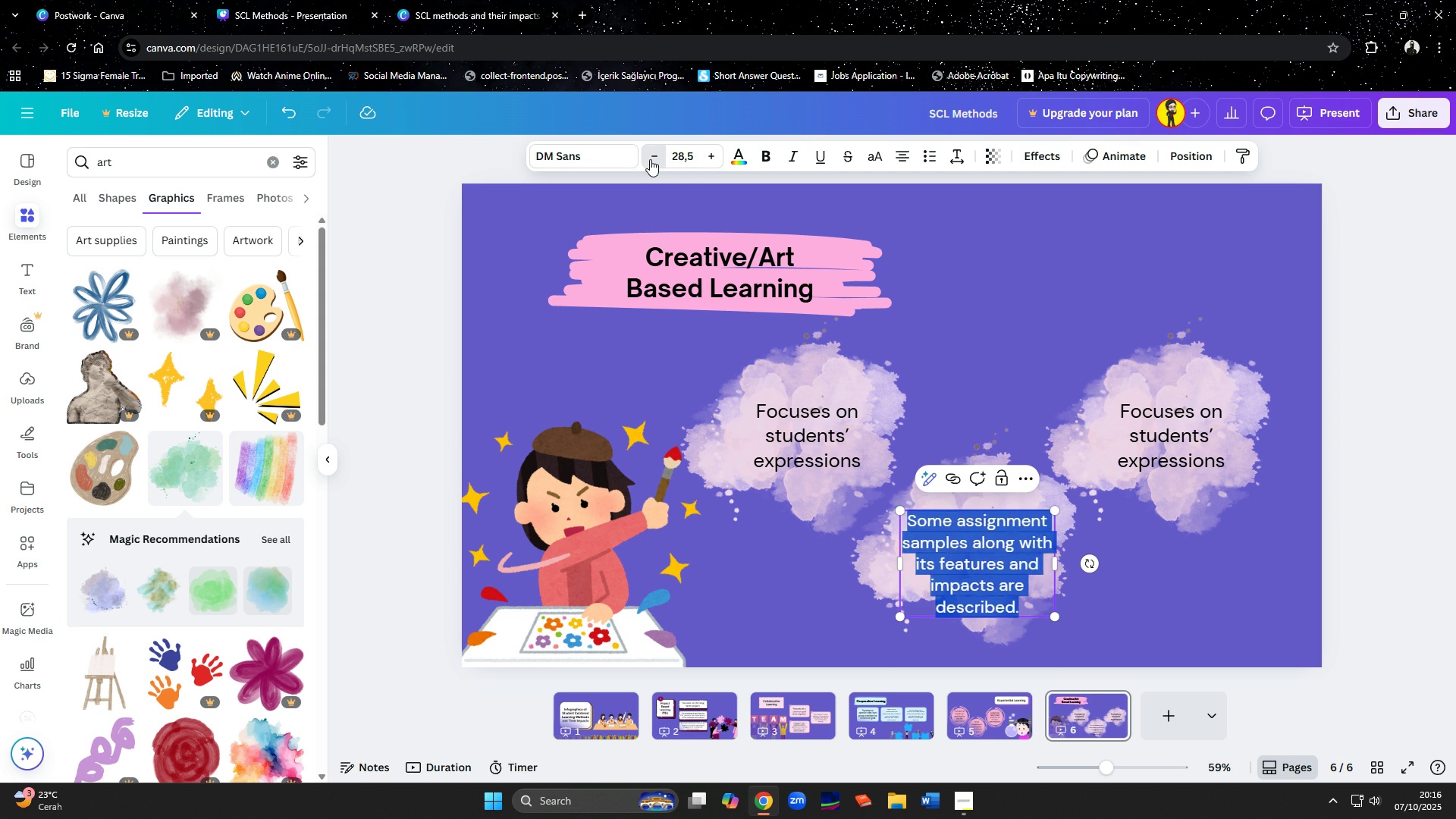 
triple_click([650, 159])
 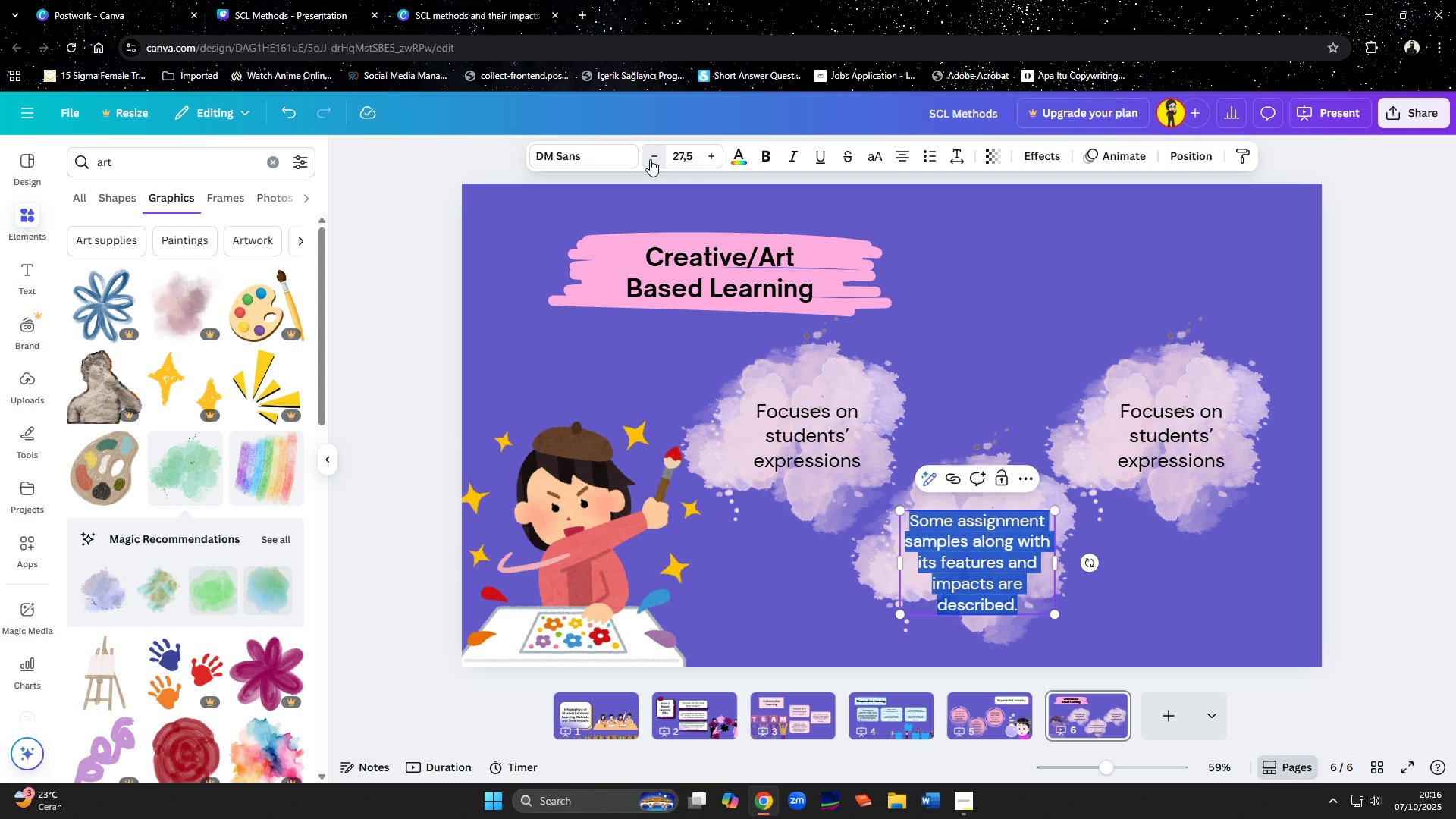 
triple_click([650, 159])
 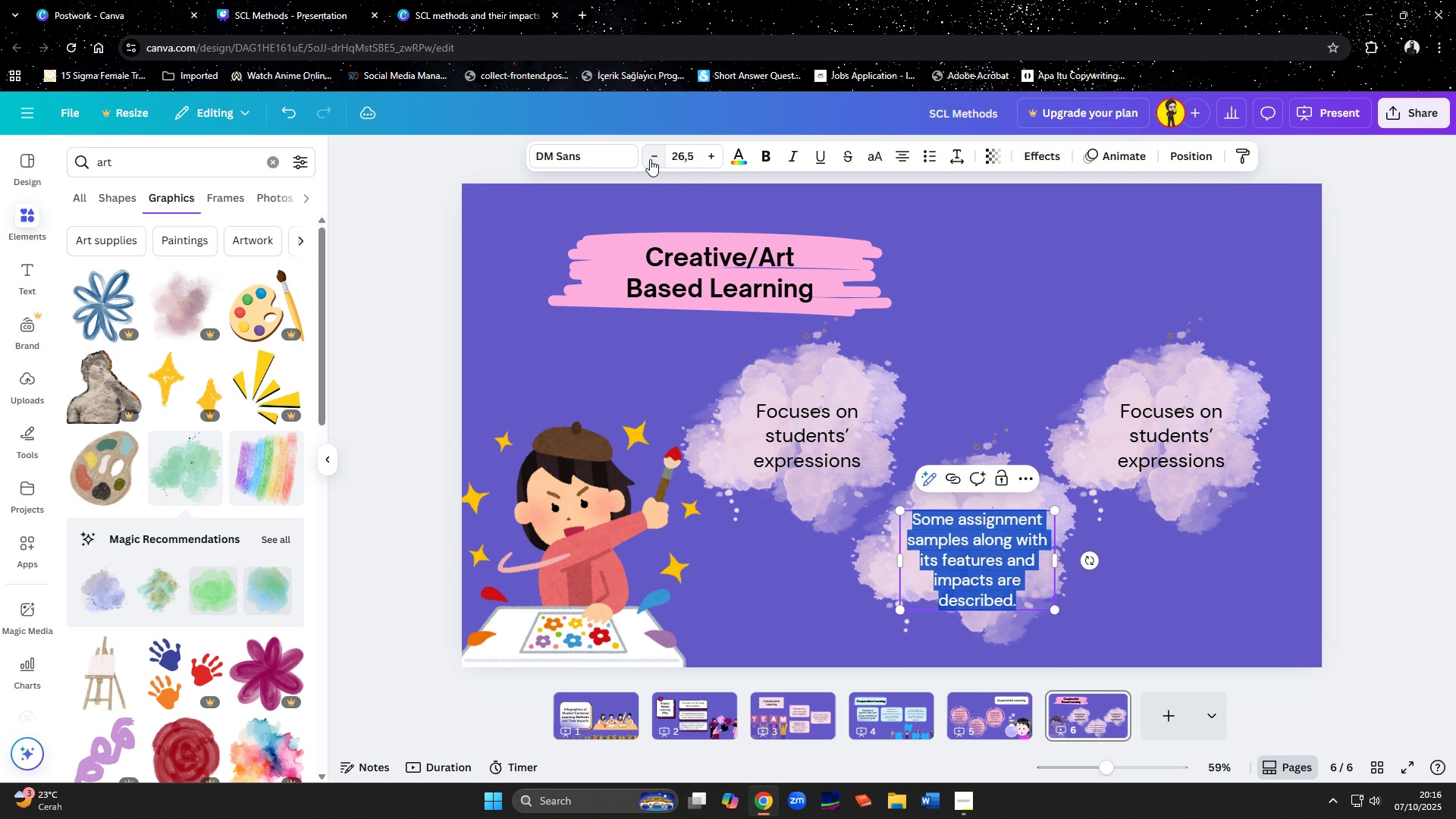 
triple_click([650, 159])
 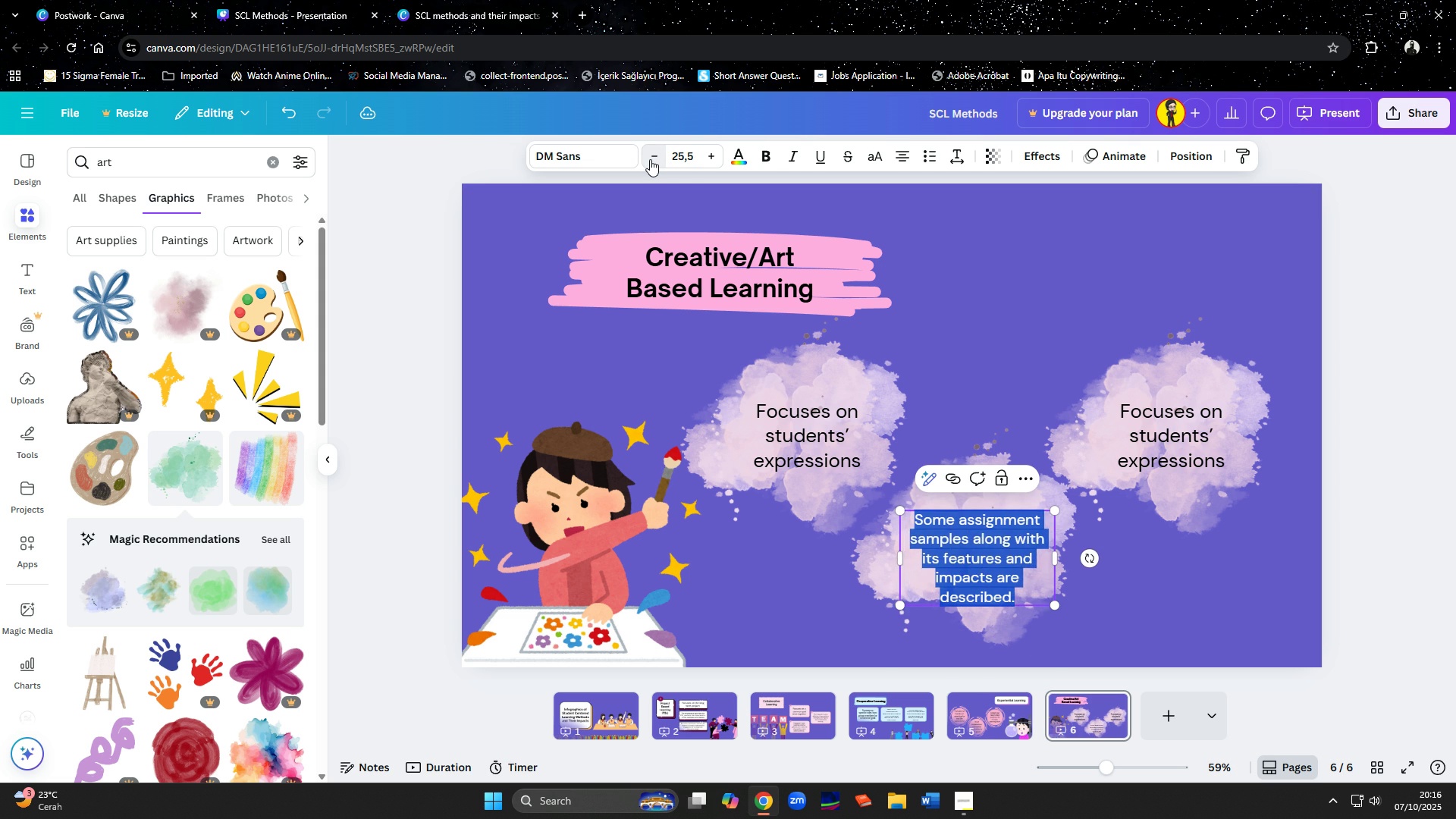 
left_click([650, 159])
 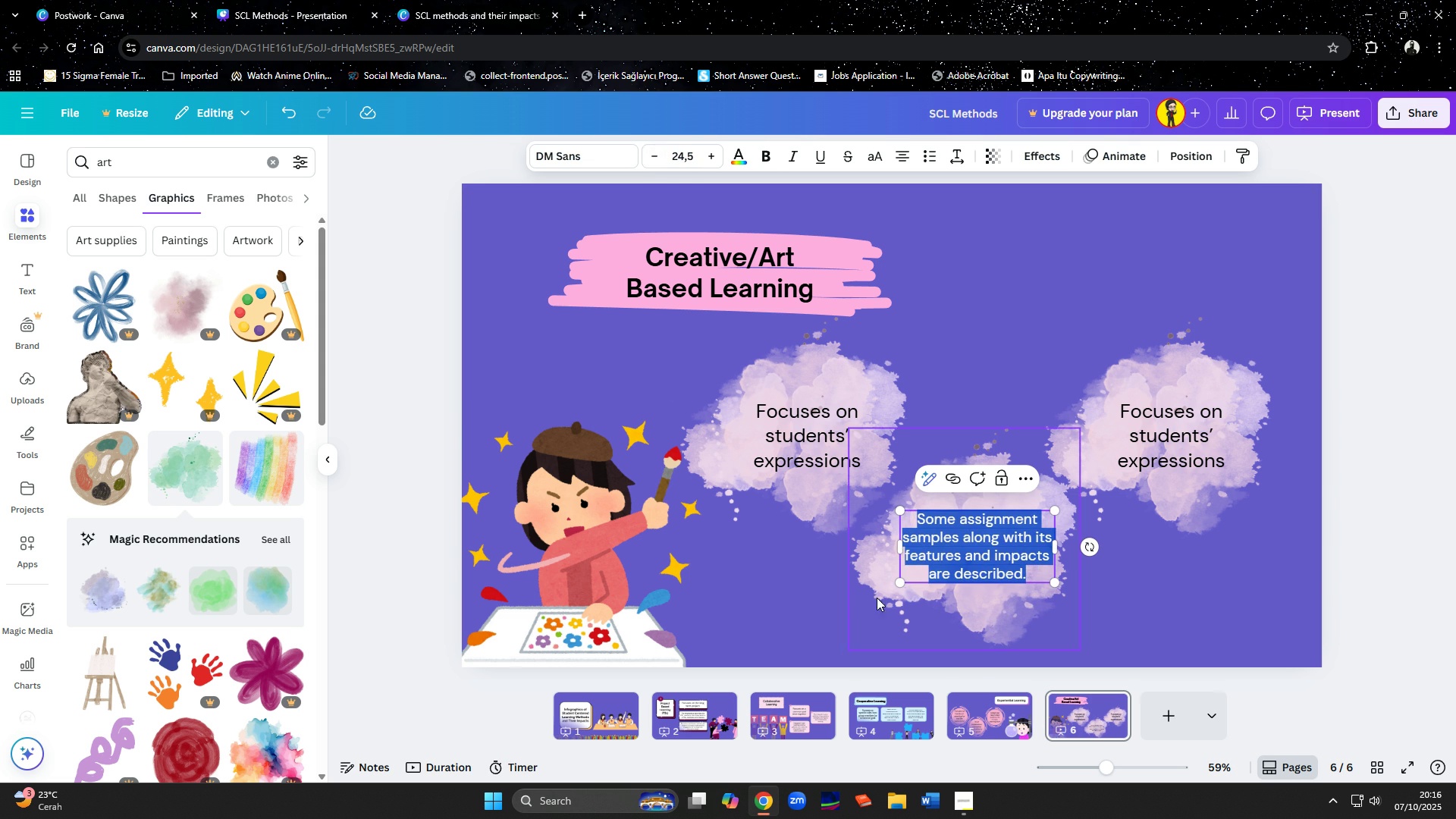 
left_click([834, 614])
 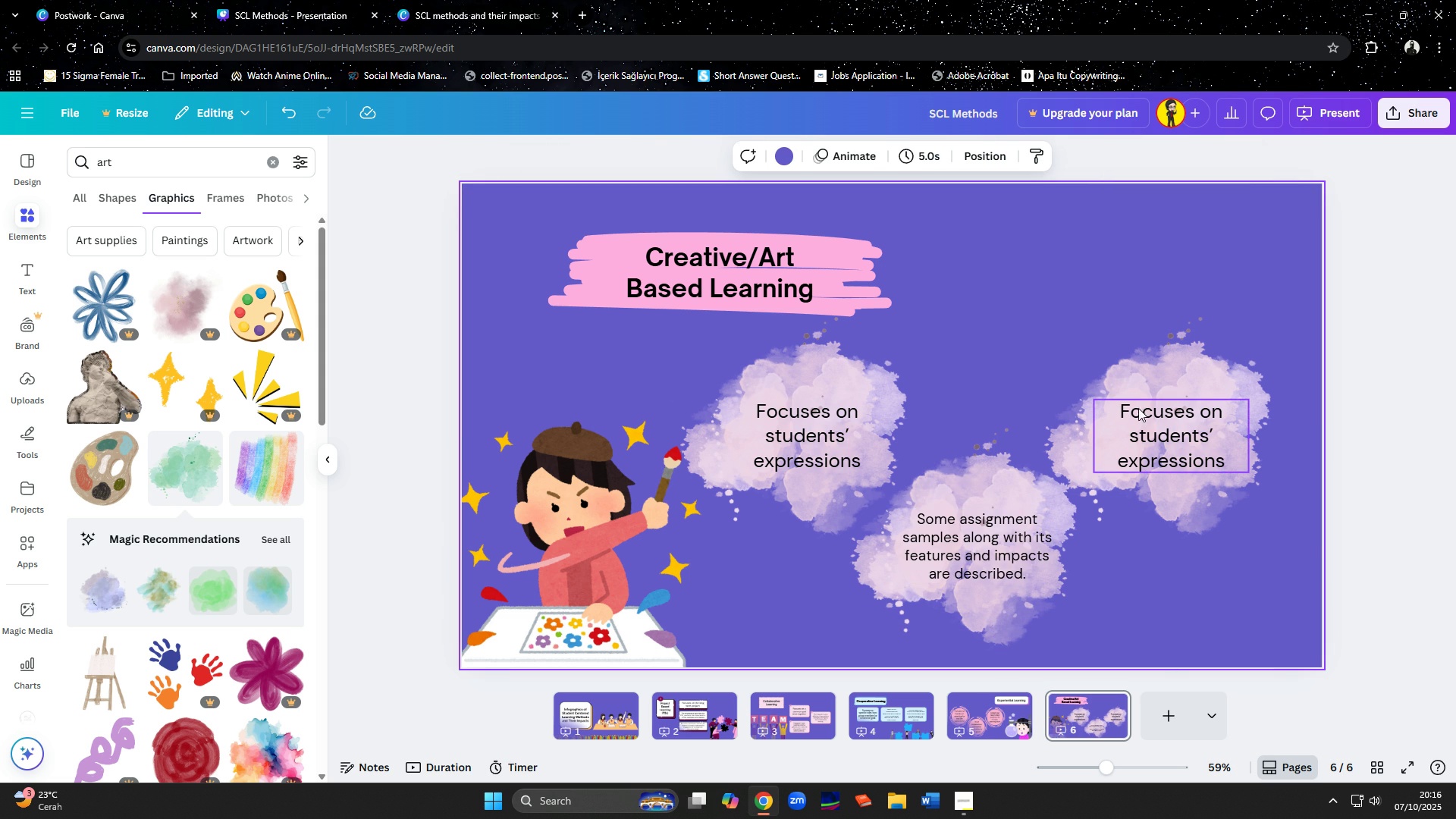 
left_click([1188, 430])
 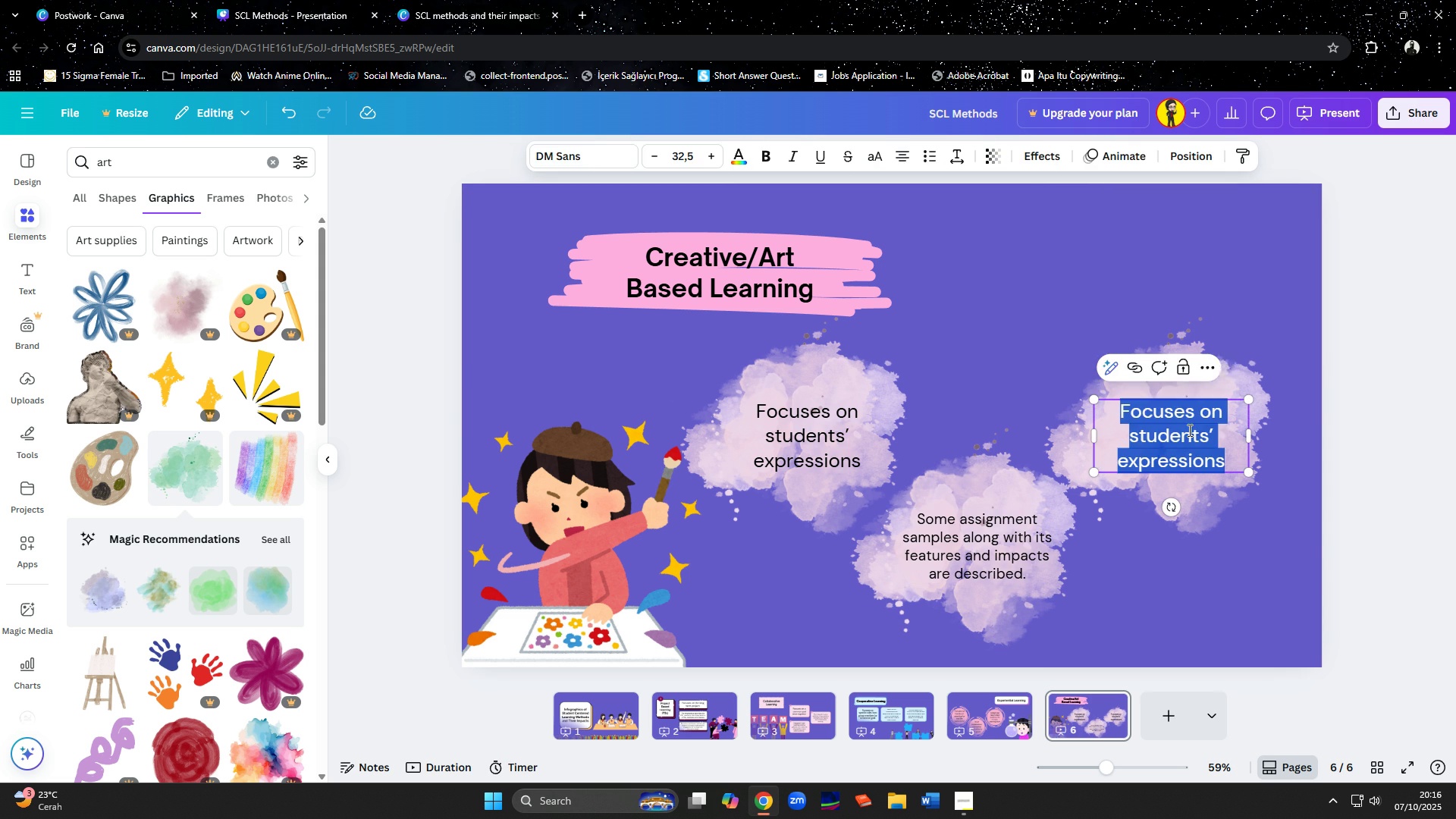 
left_click([1188, 430])
 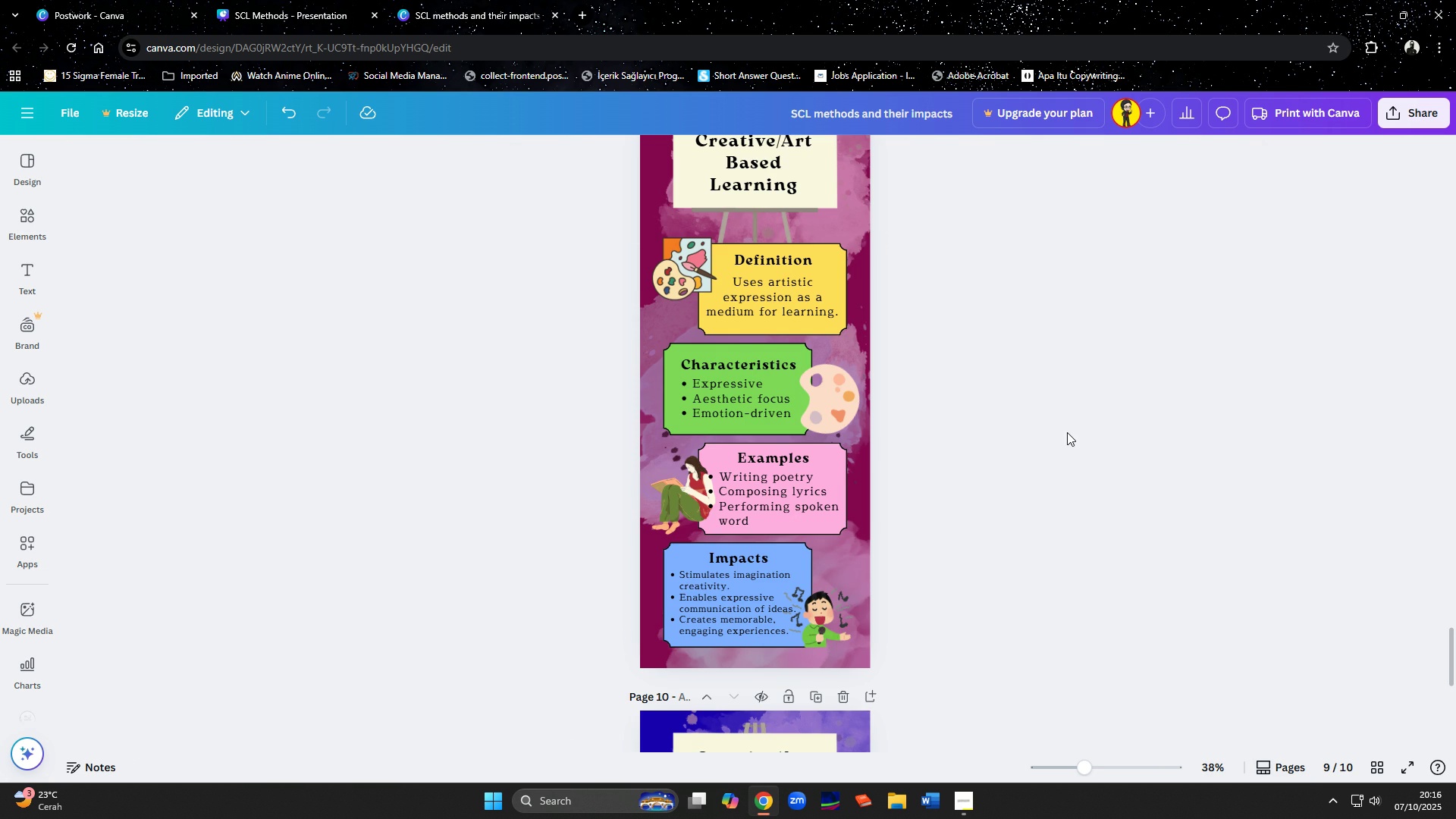 
scroll: coordinate [1110, 428], scroll_direction: down, amount: 9.0
 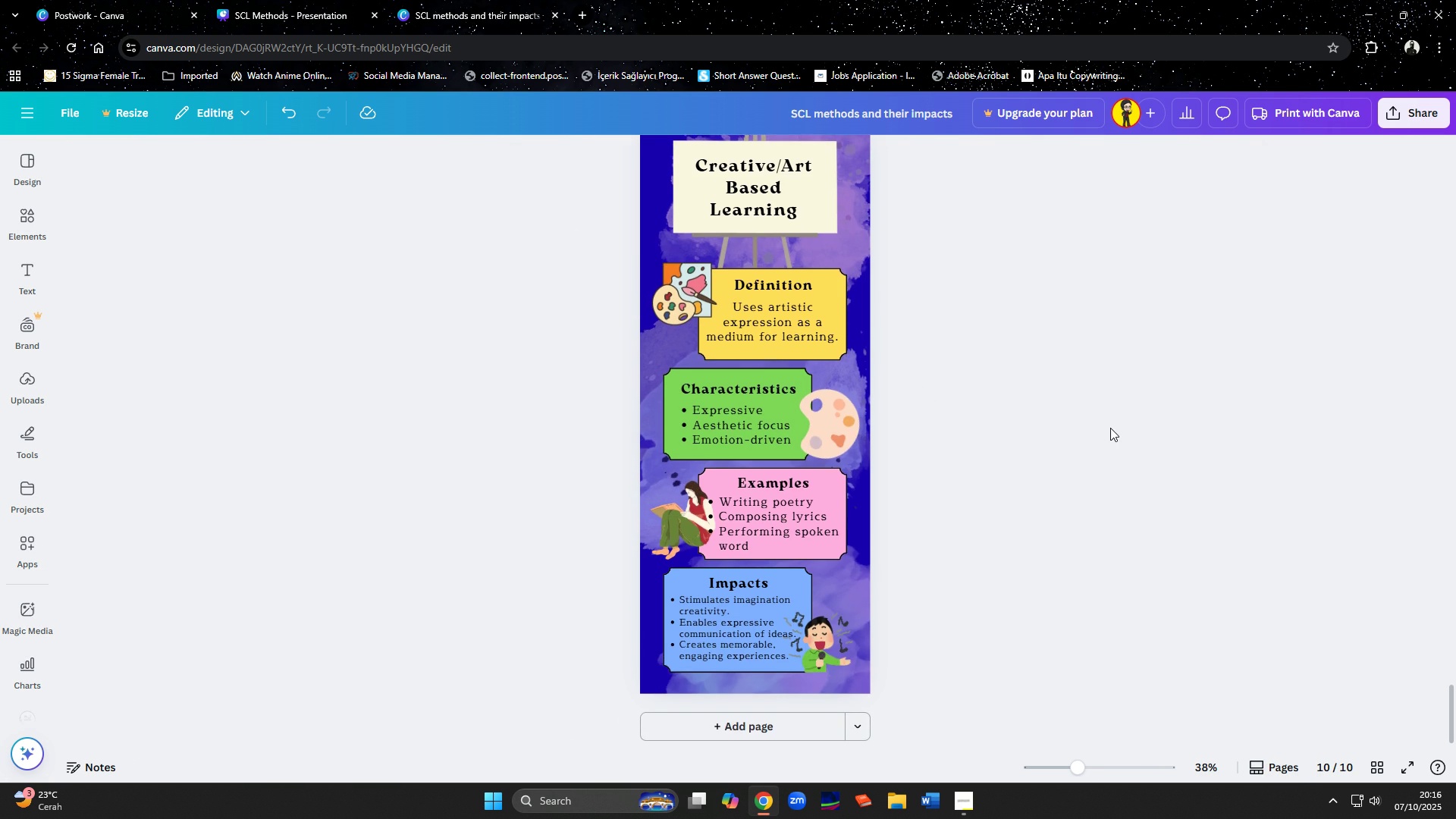 
scroll: coordinate [1110, 428], scroll_direction: up, amount: 2.0
 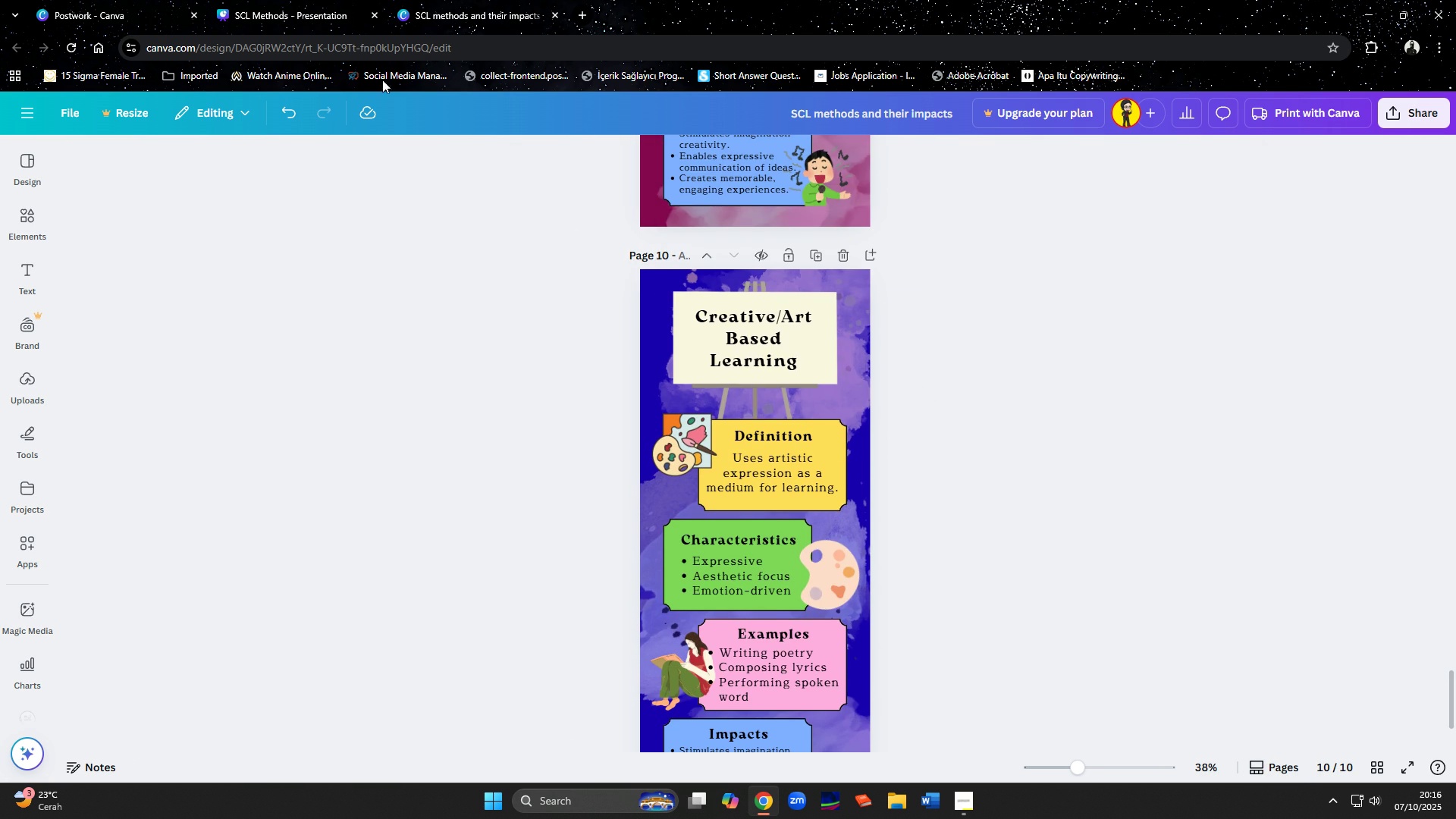 
left_click([287, 2])
 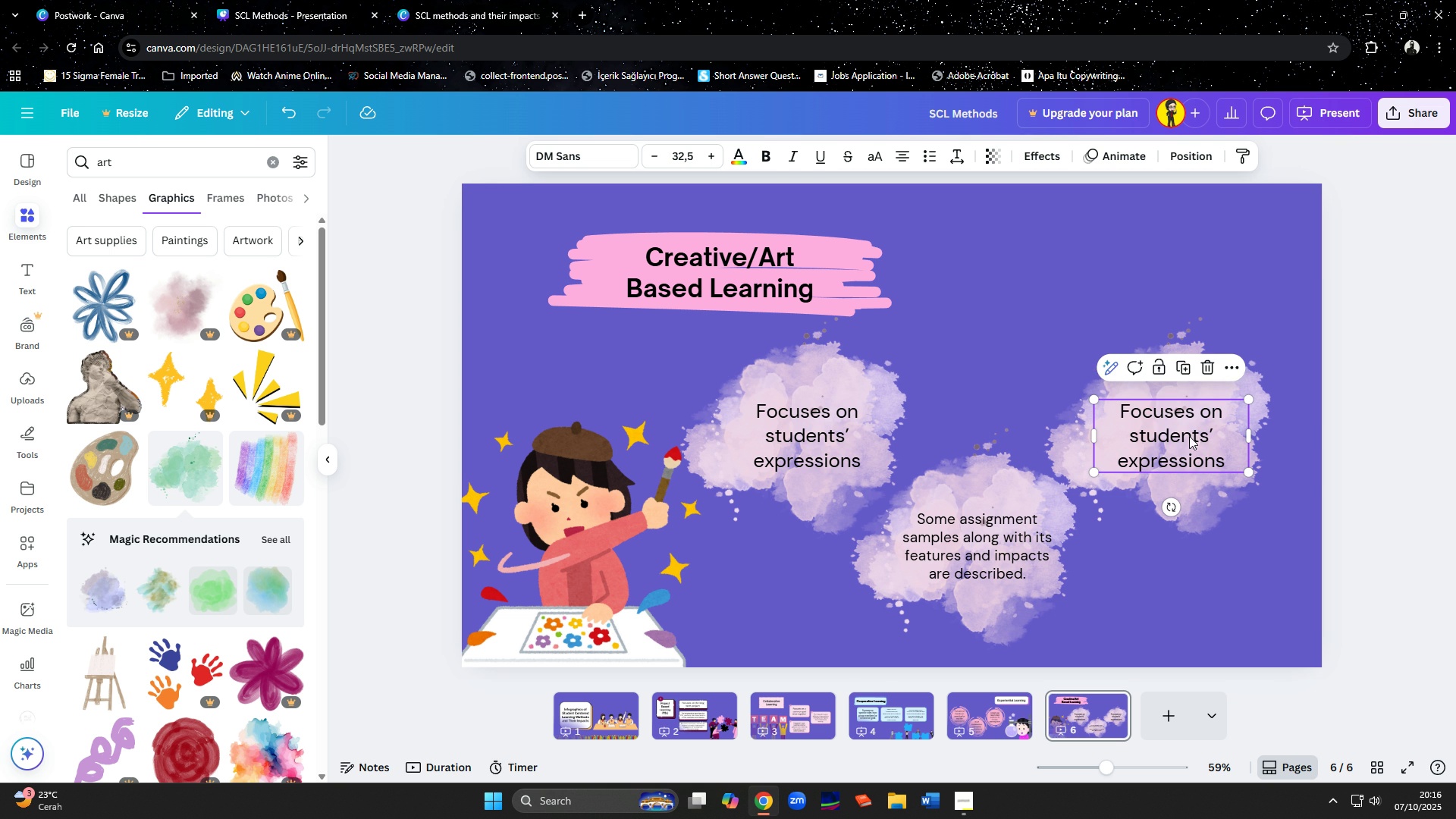 
double_click([1189, 436])